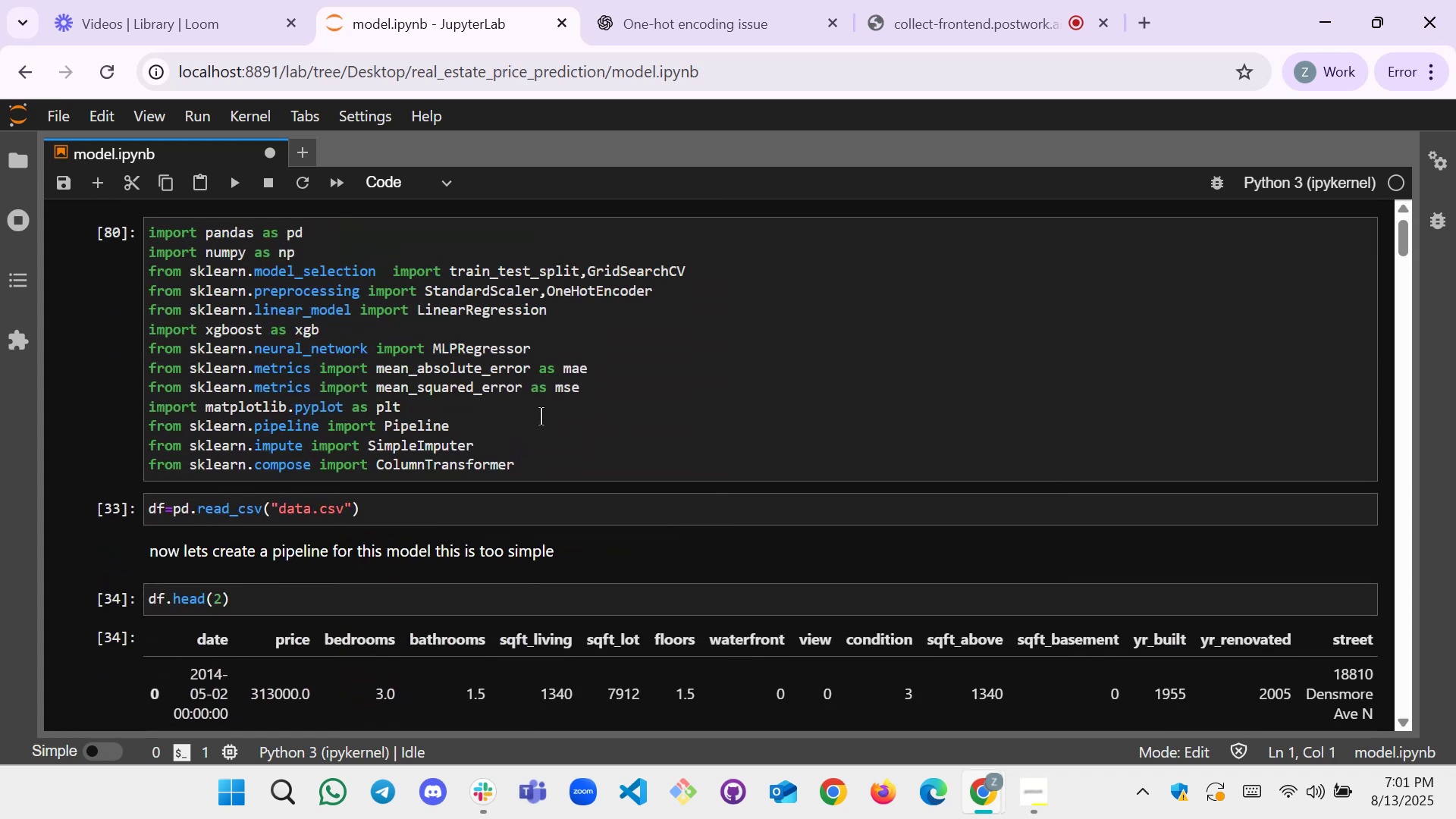 
scroll: coordinate [377, 472], scroll_direction: down, amount: 55.0
 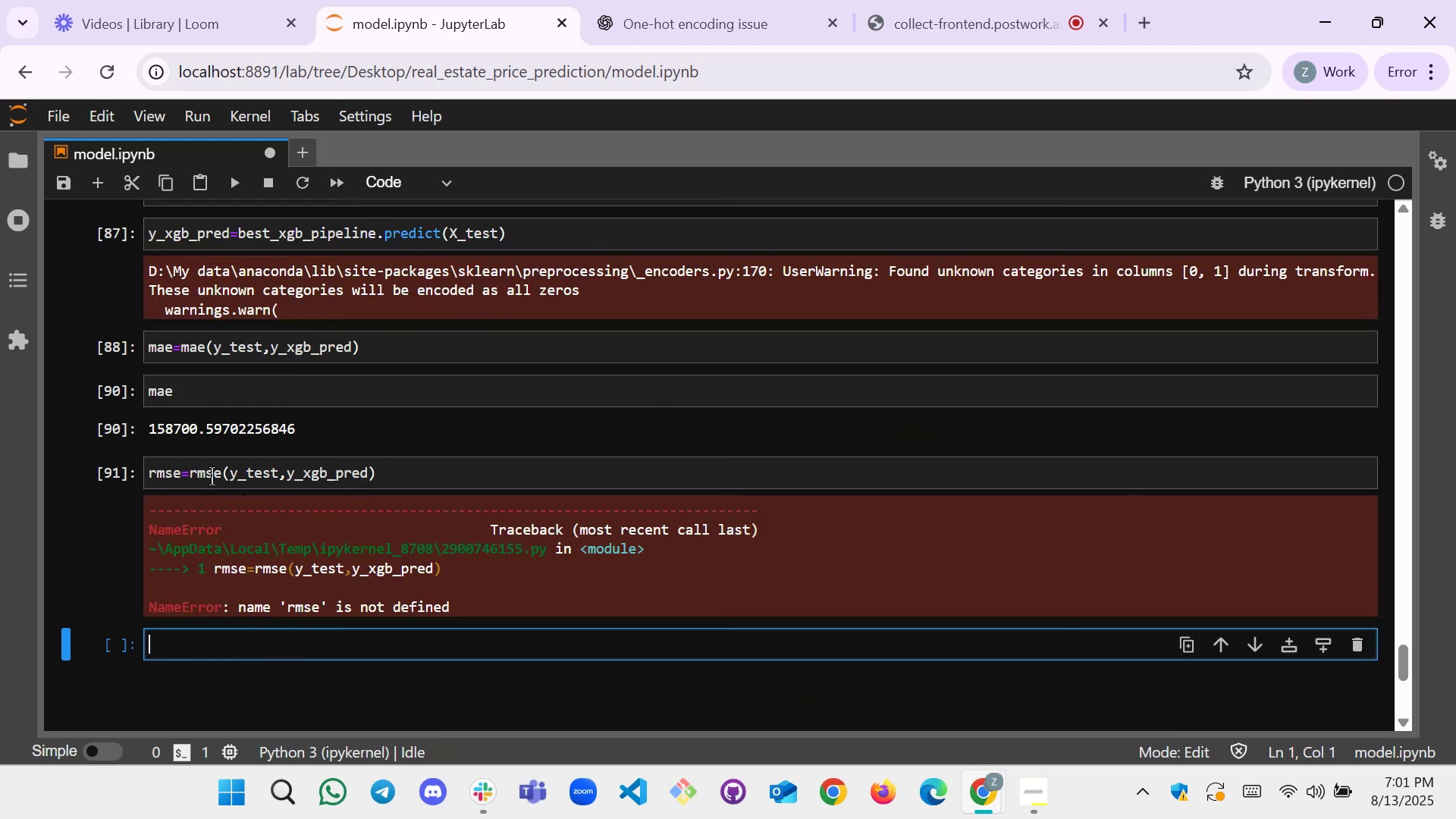 
left_click([199, 477])
 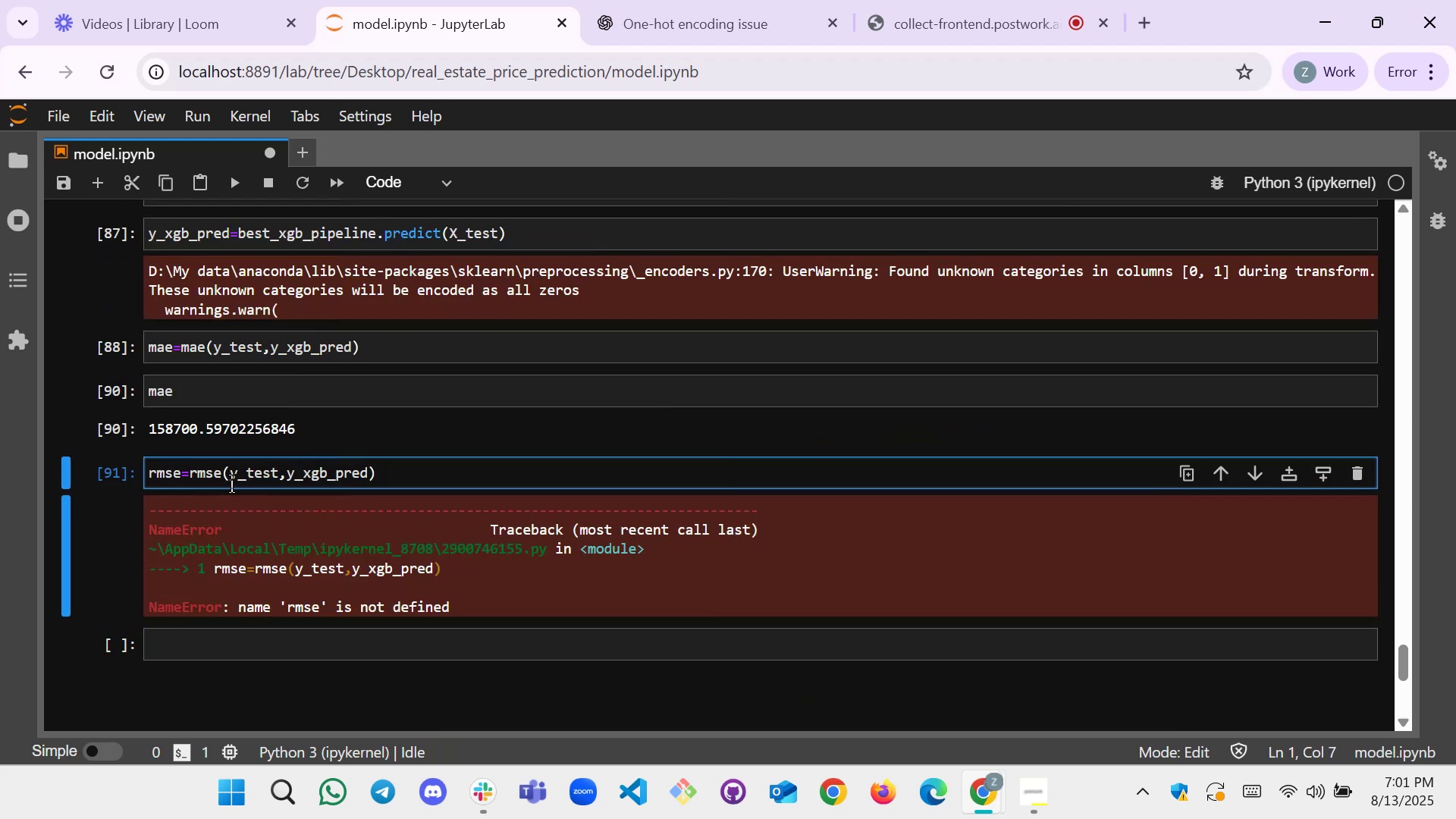 
key(Backspace)
 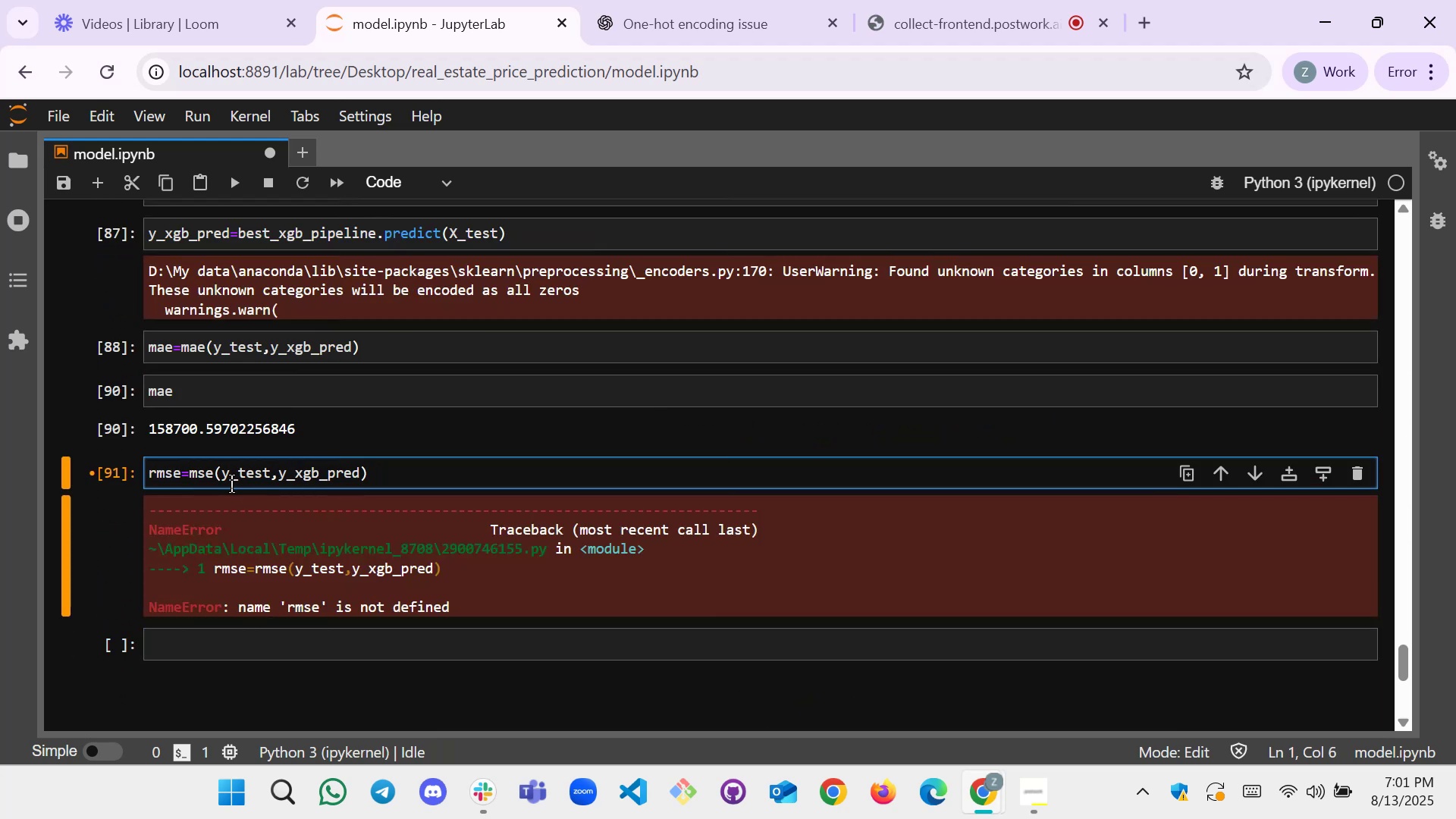 
key(Shift+ShiftLeft)
 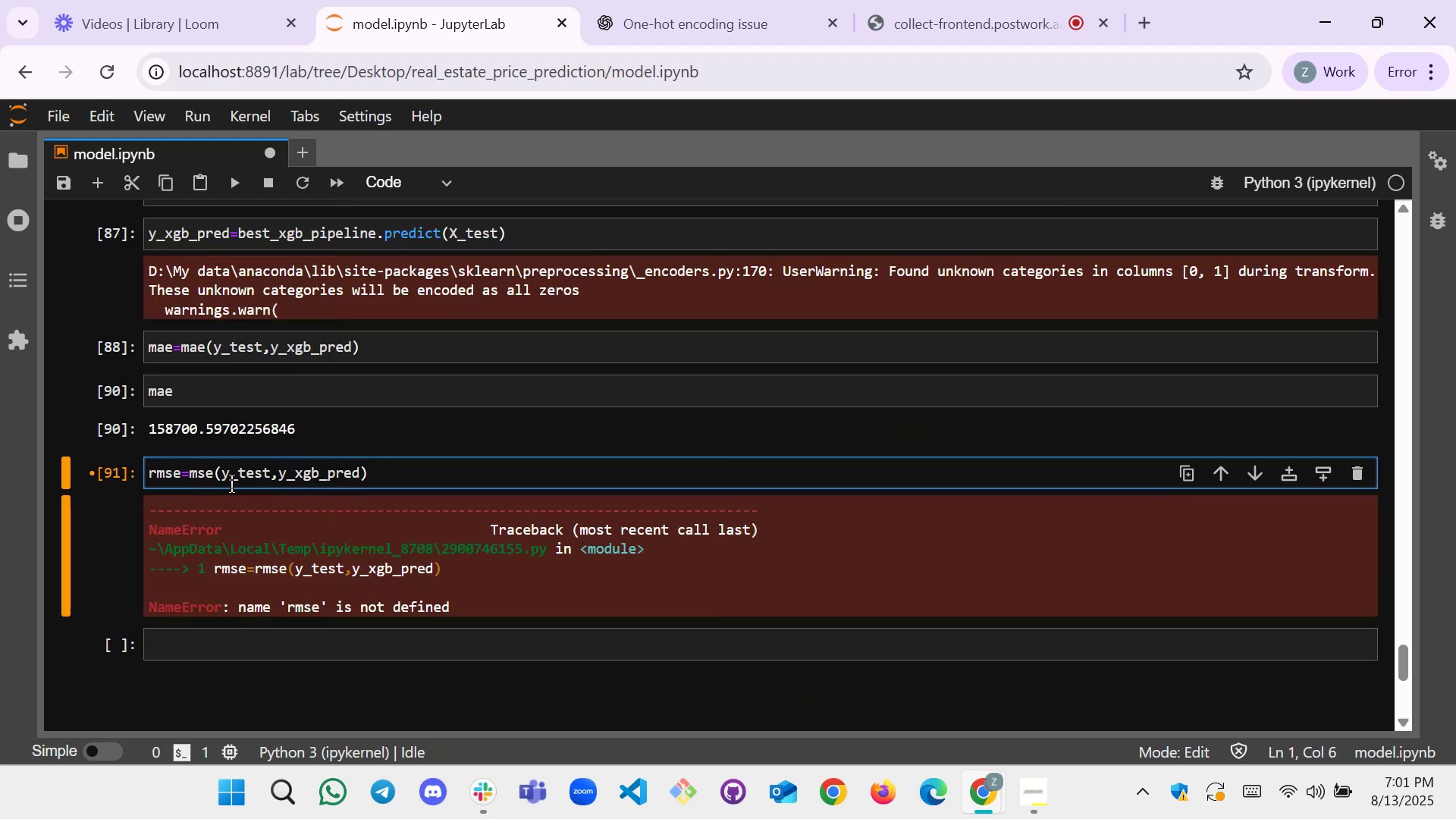 
key(Shift+9)
 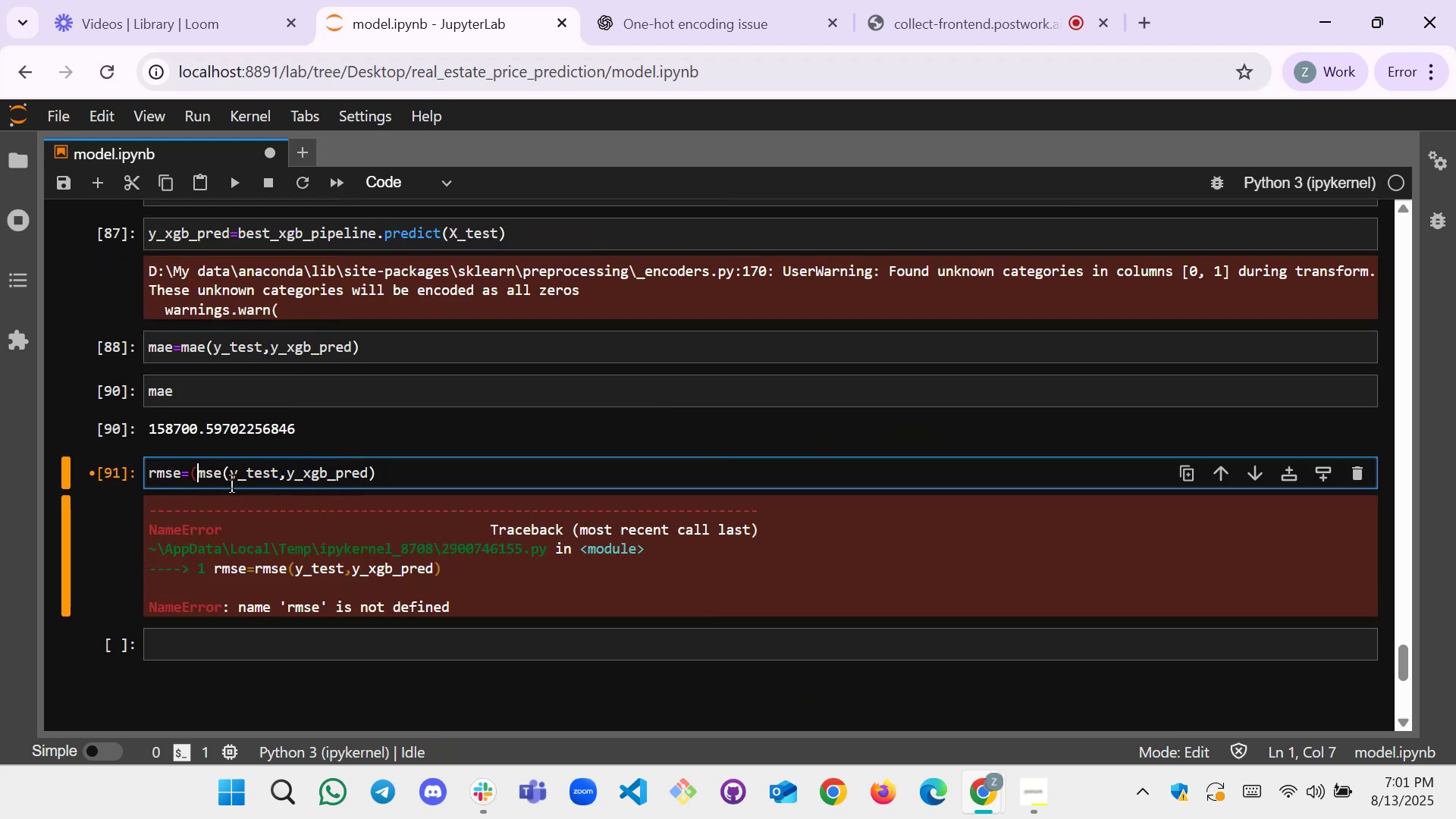 
key(End)
 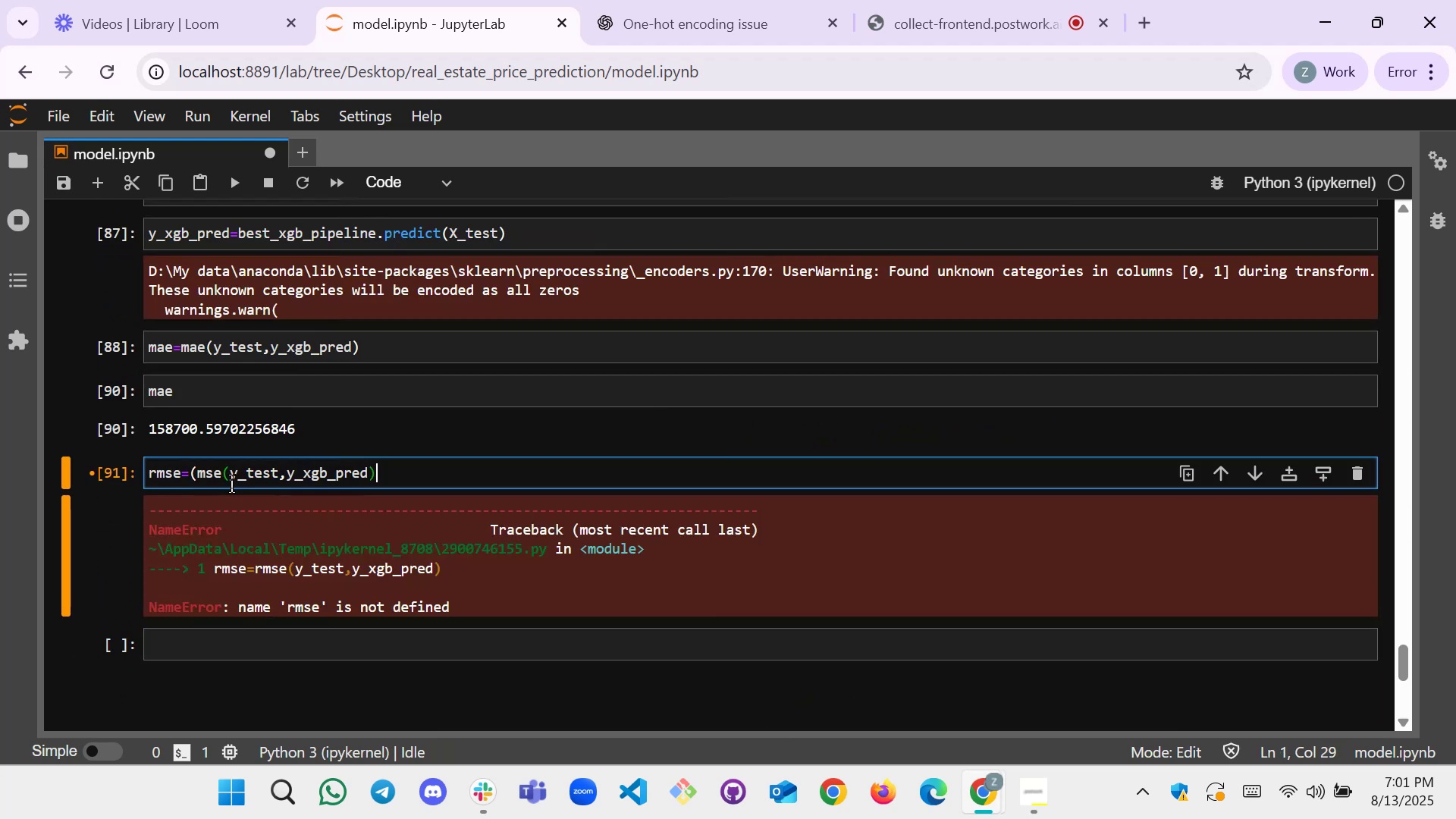 
key(Shift+ShiftLeft)
 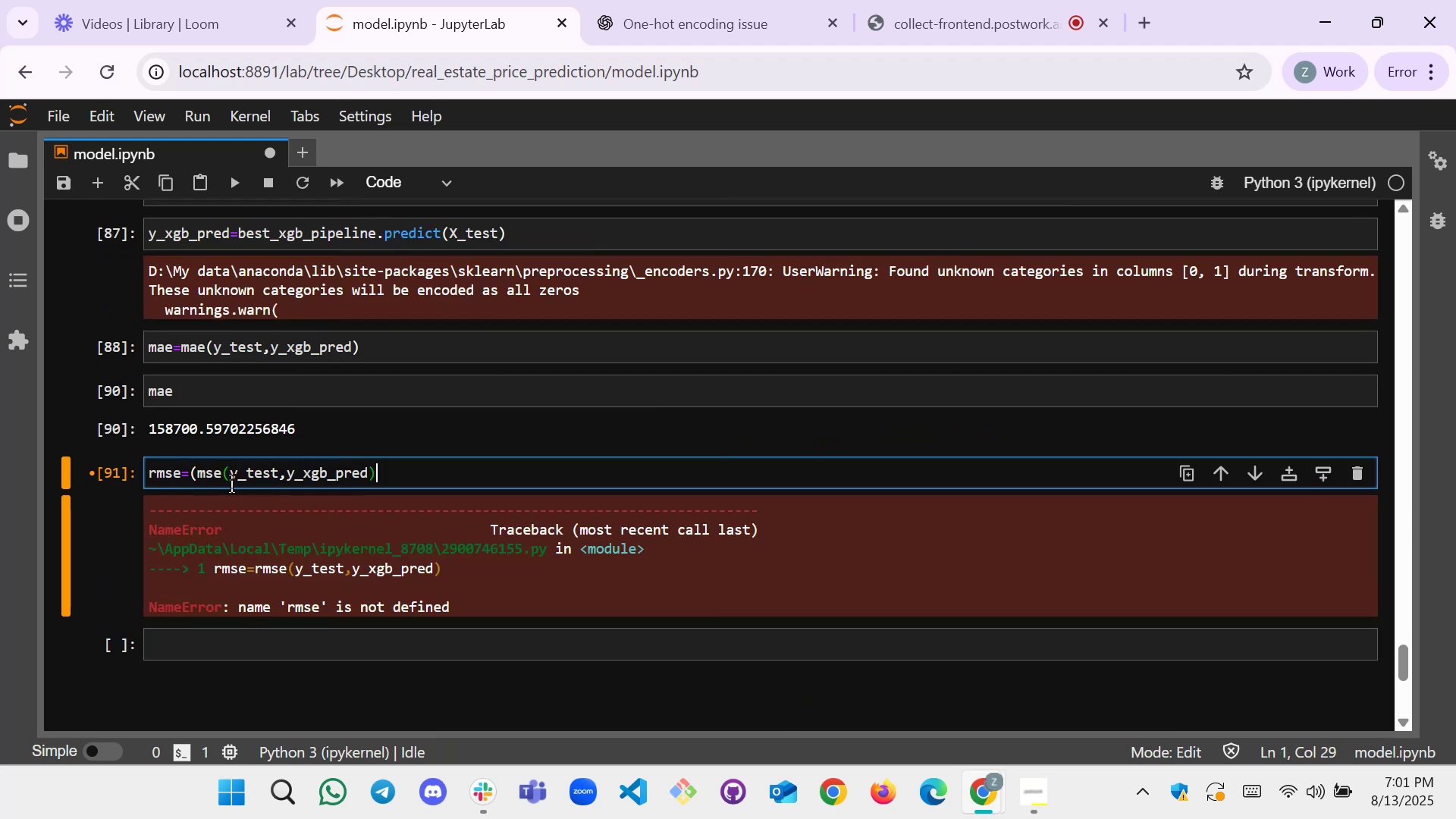 
key(Shift+0)
 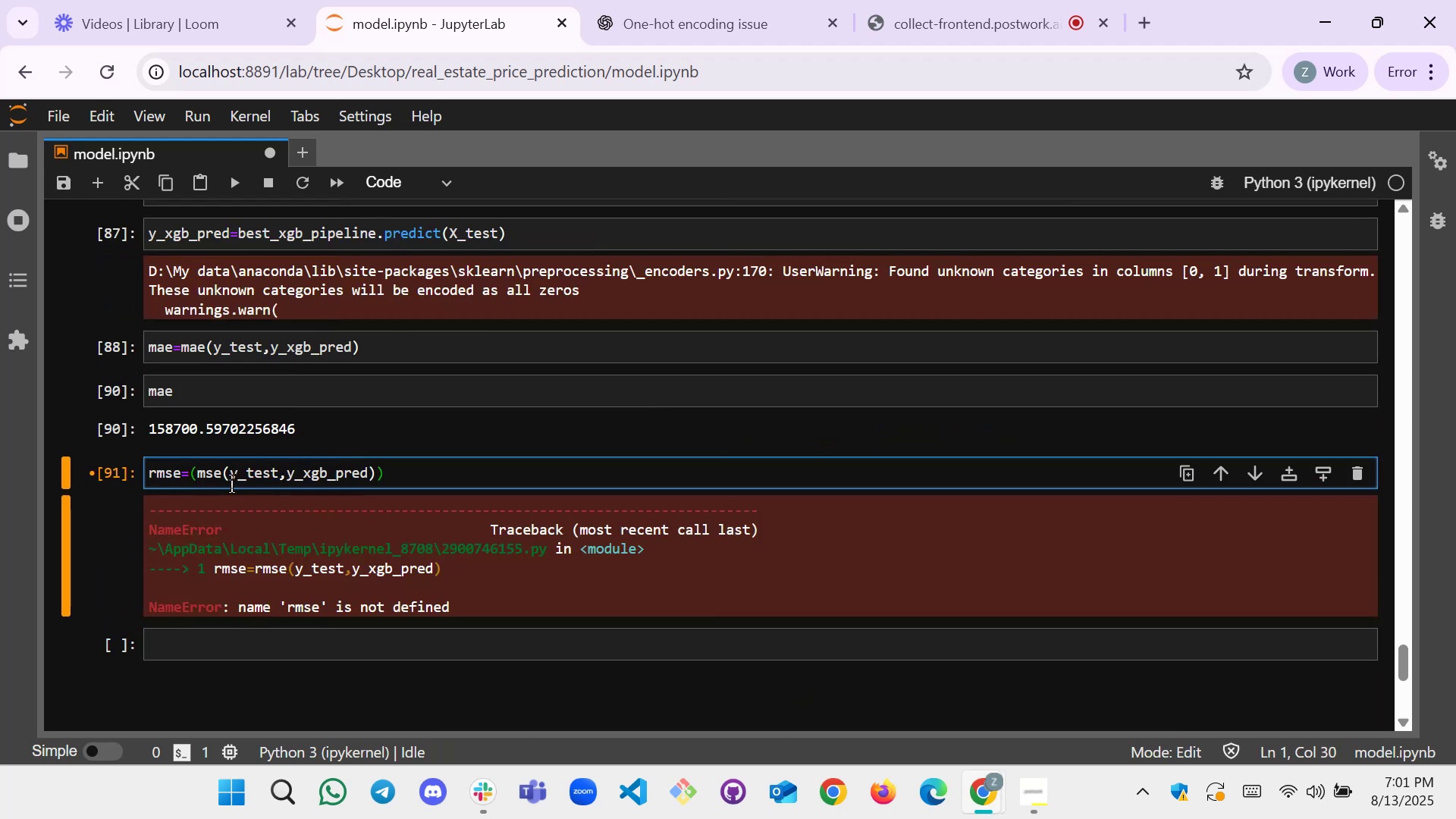 
key(Home)
 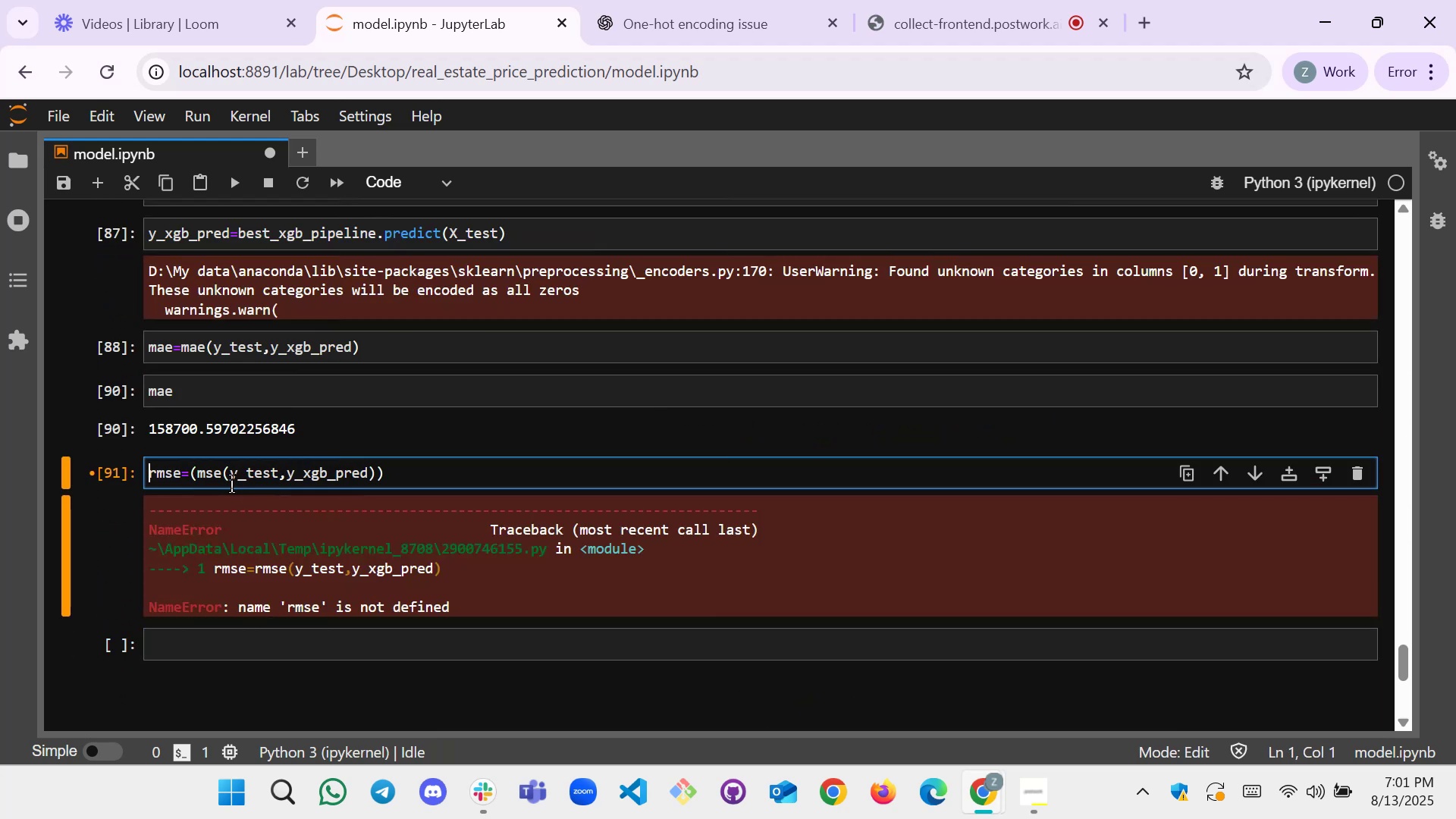 
key(ArrowRight)
 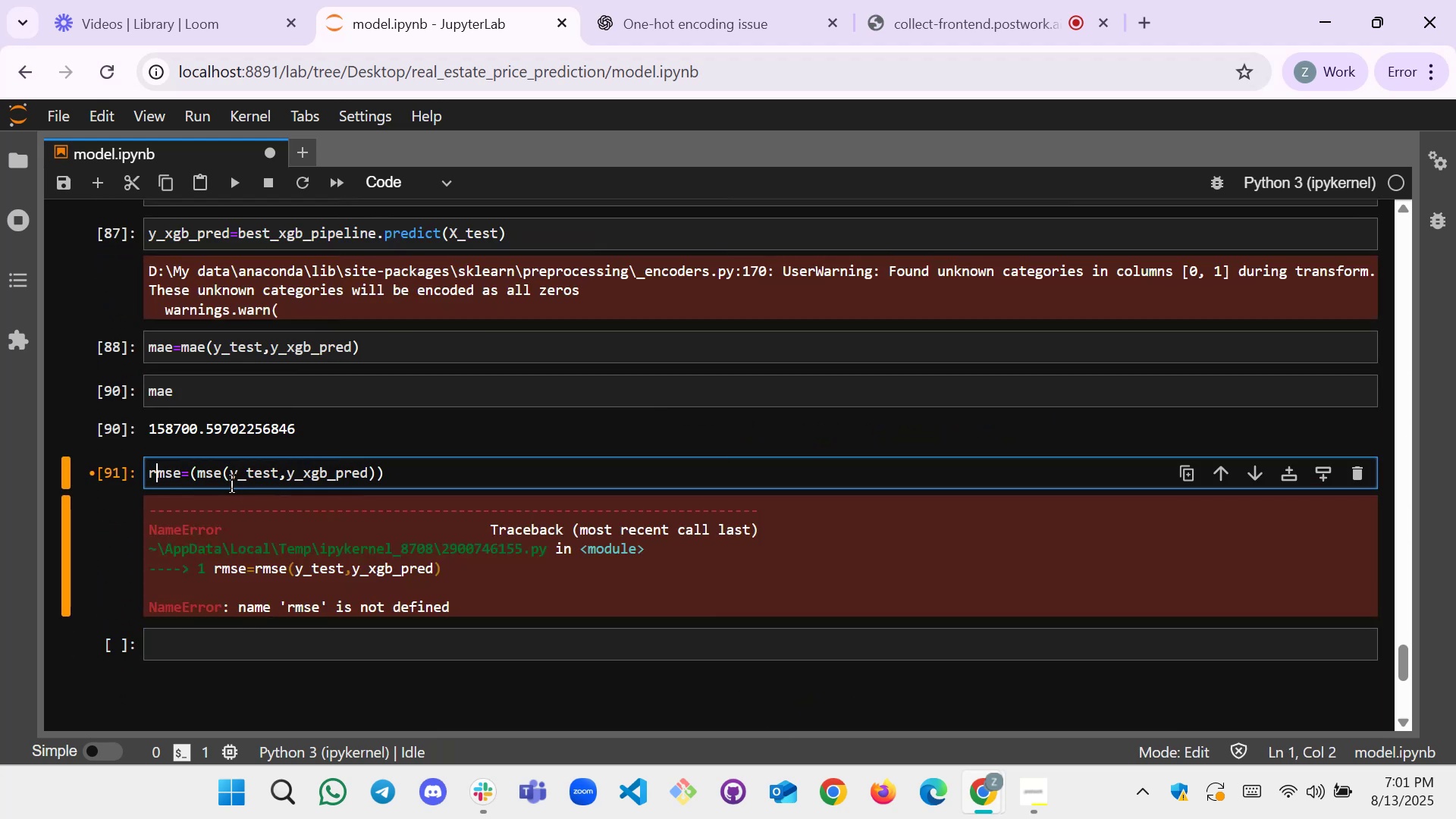 
key(ArrowRight)
 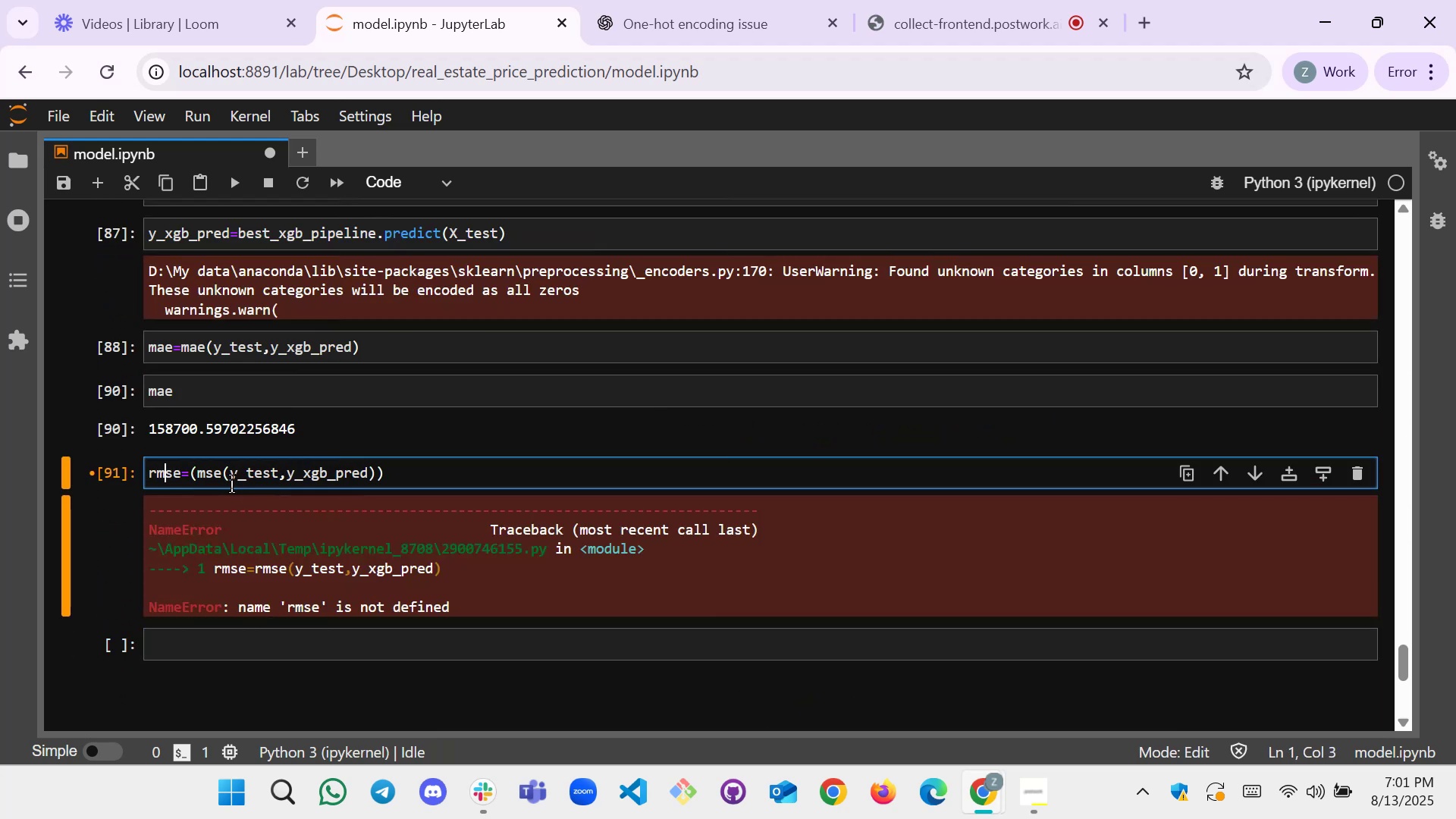 
key(ArrowRight)
 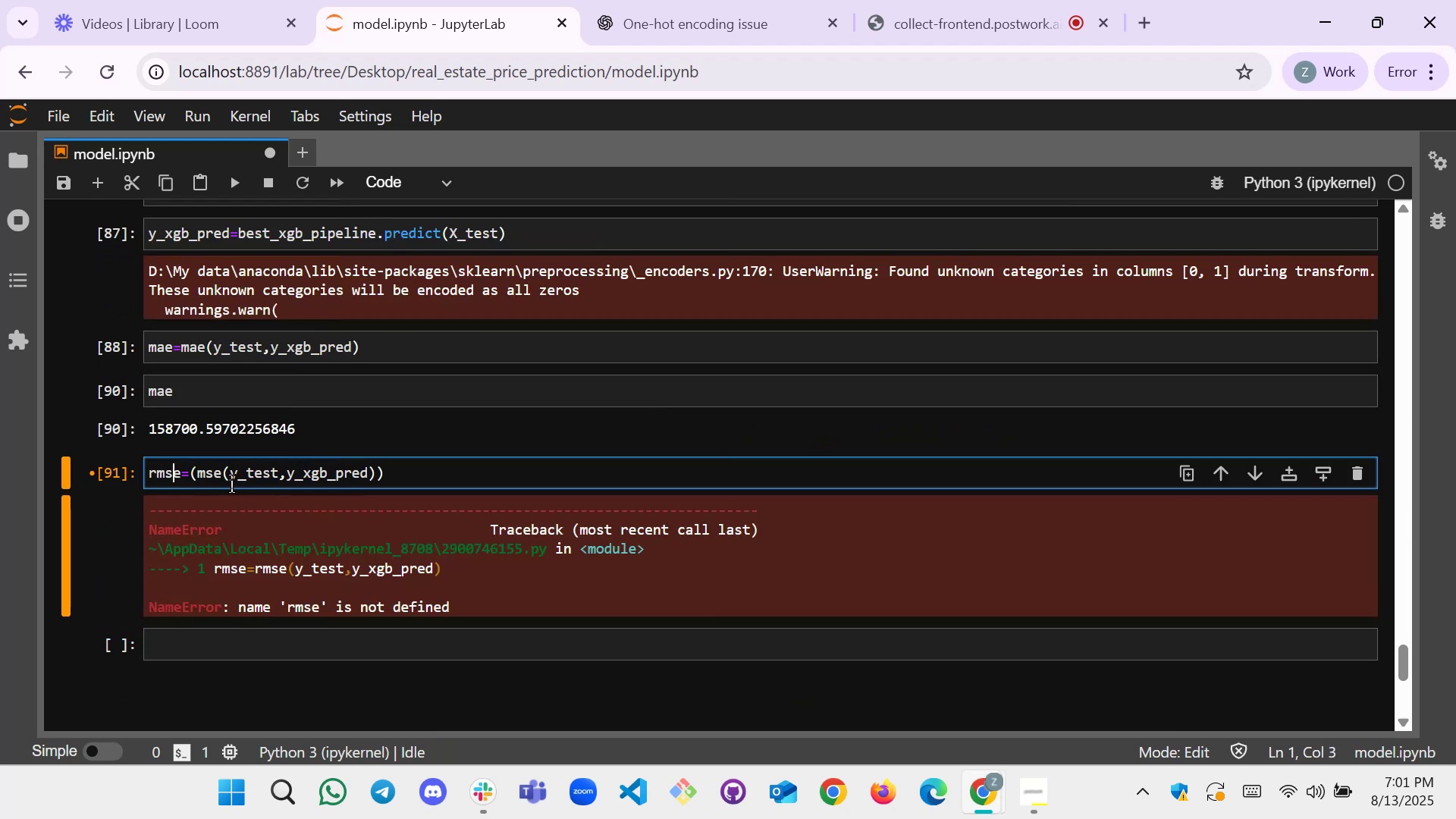 
key(ArrowRight)
 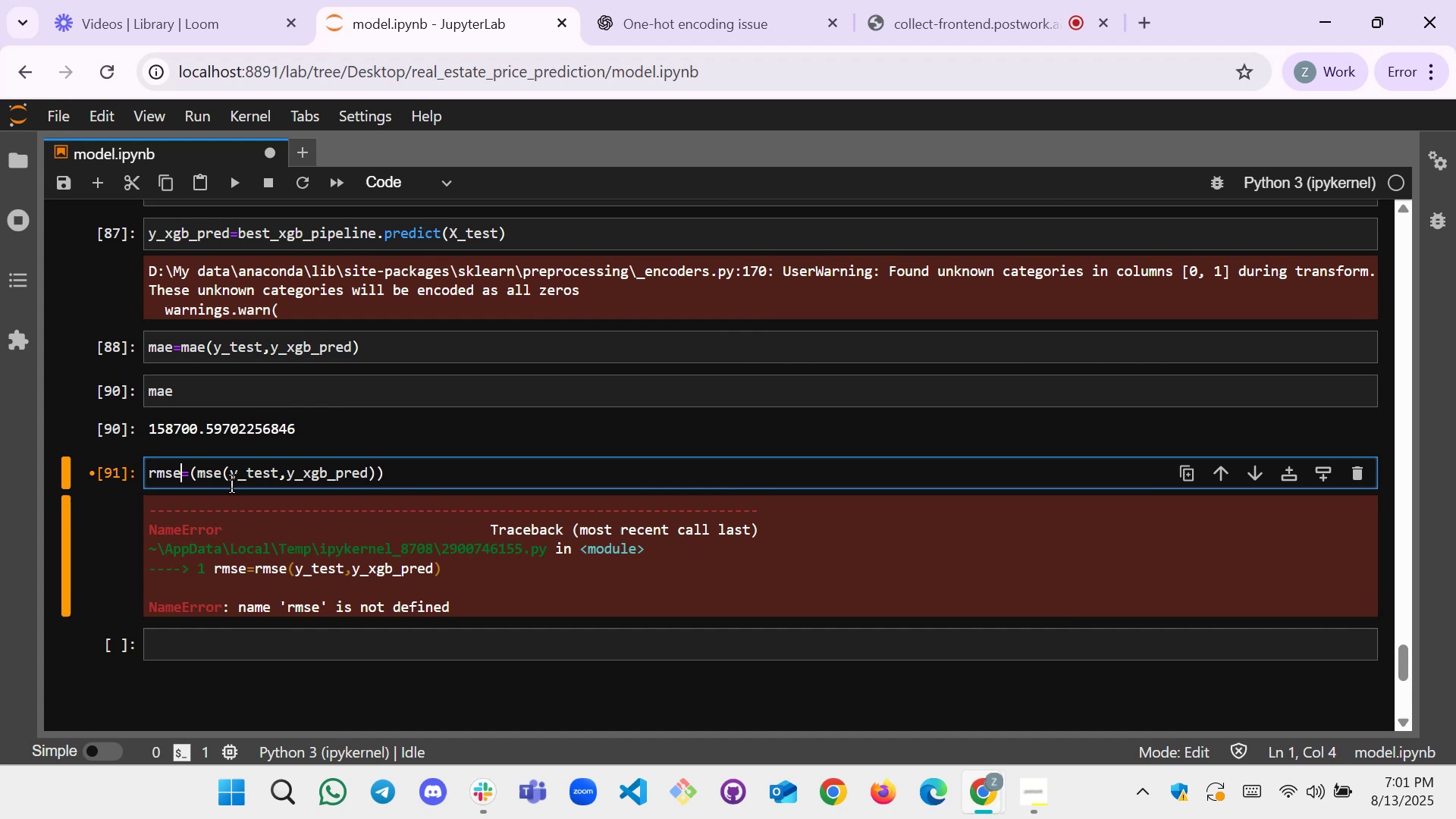 
key(ArrowRight)
 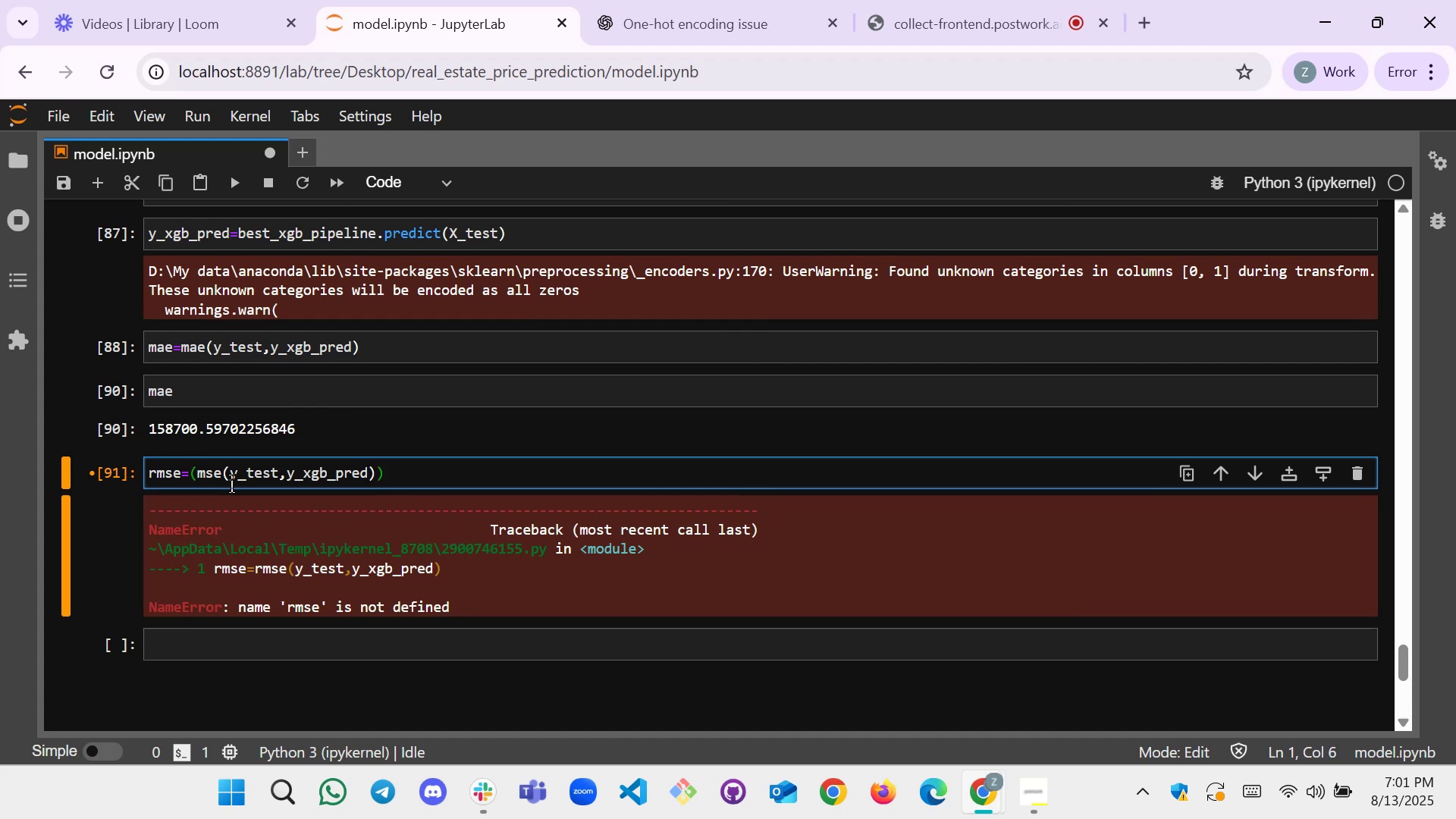 
type(no)
key(Backspace)
type(p.sqrt)
 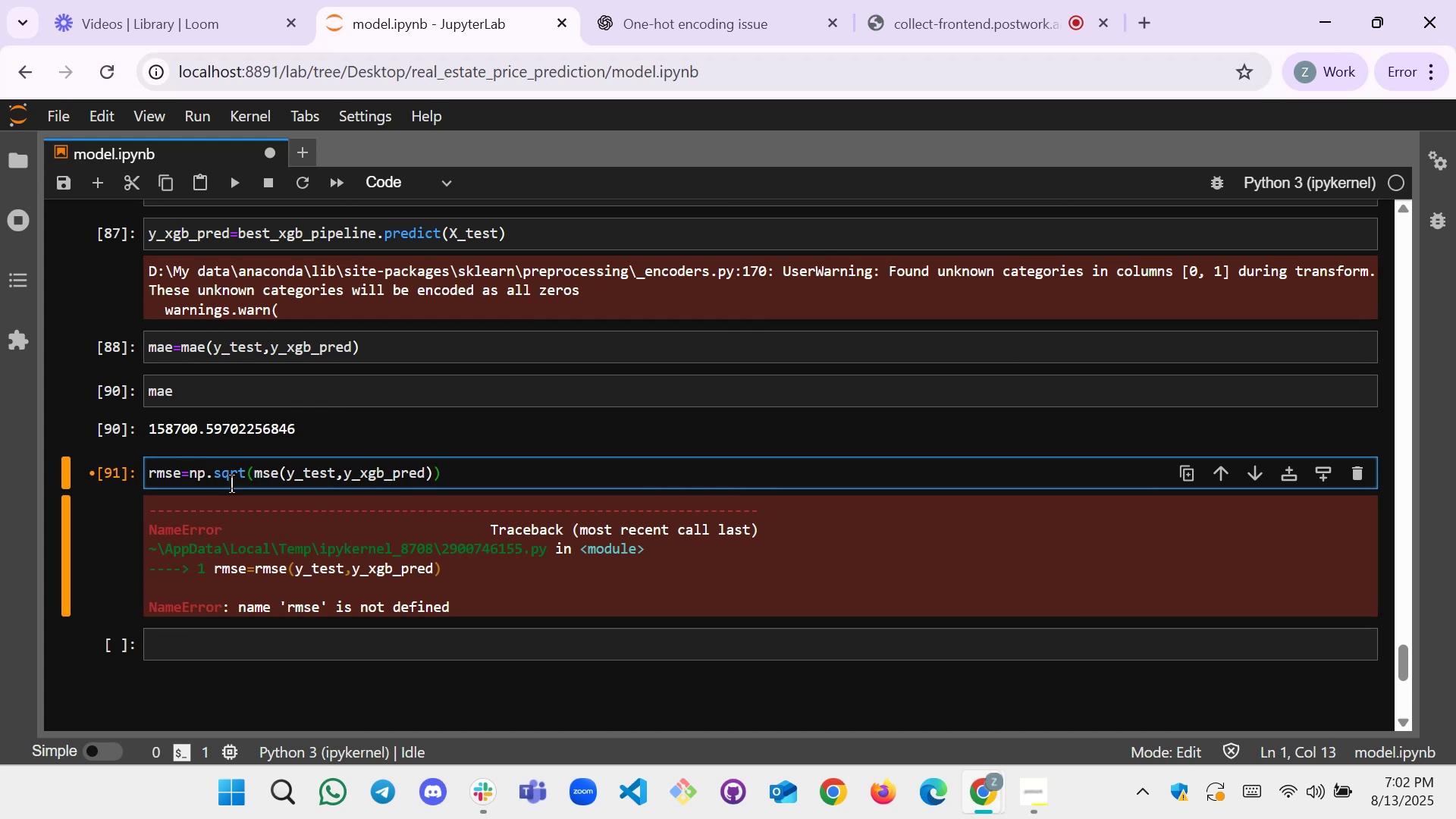 
key(Shift+Enter)
 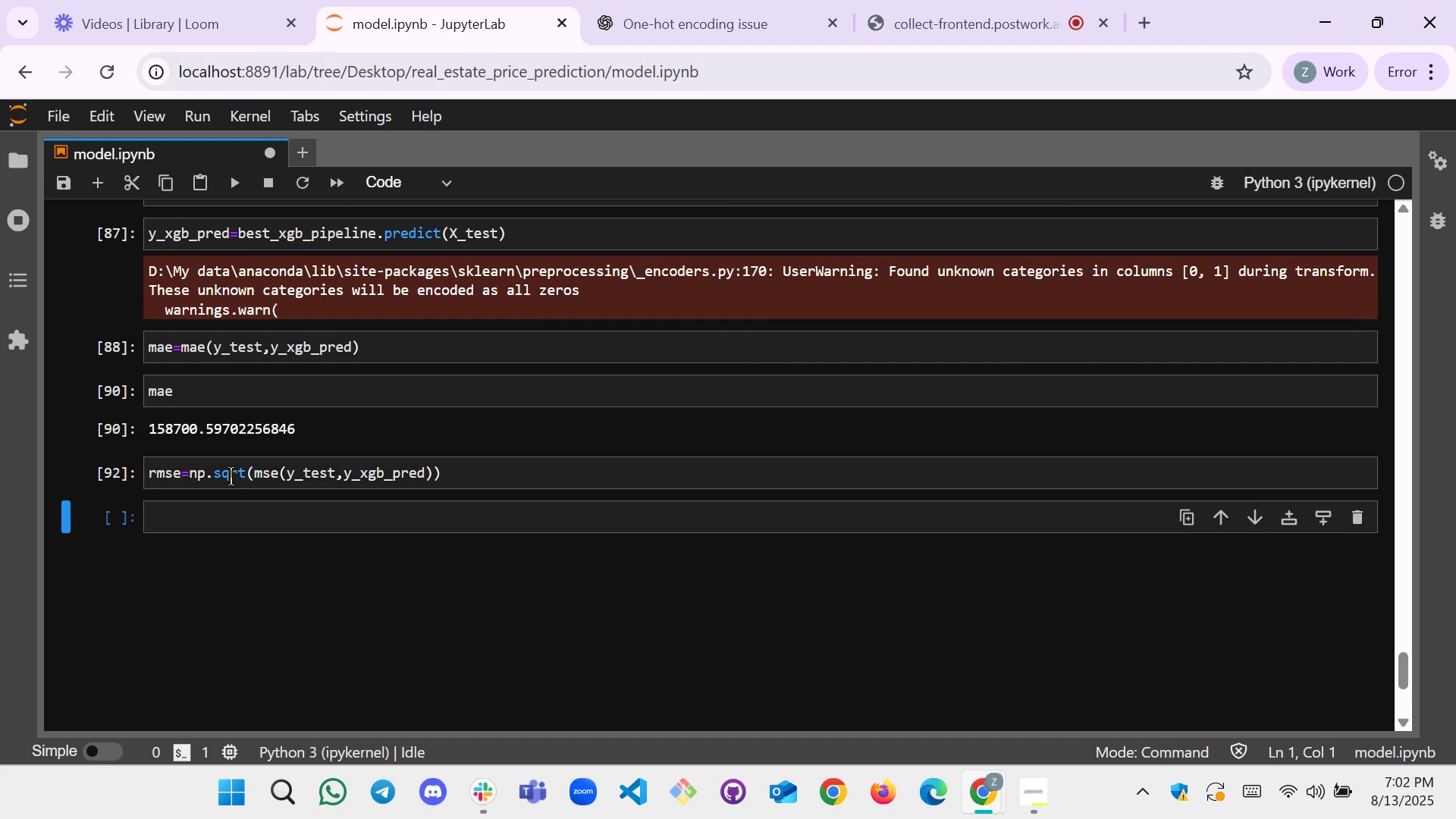 
left_click([206, 522])
 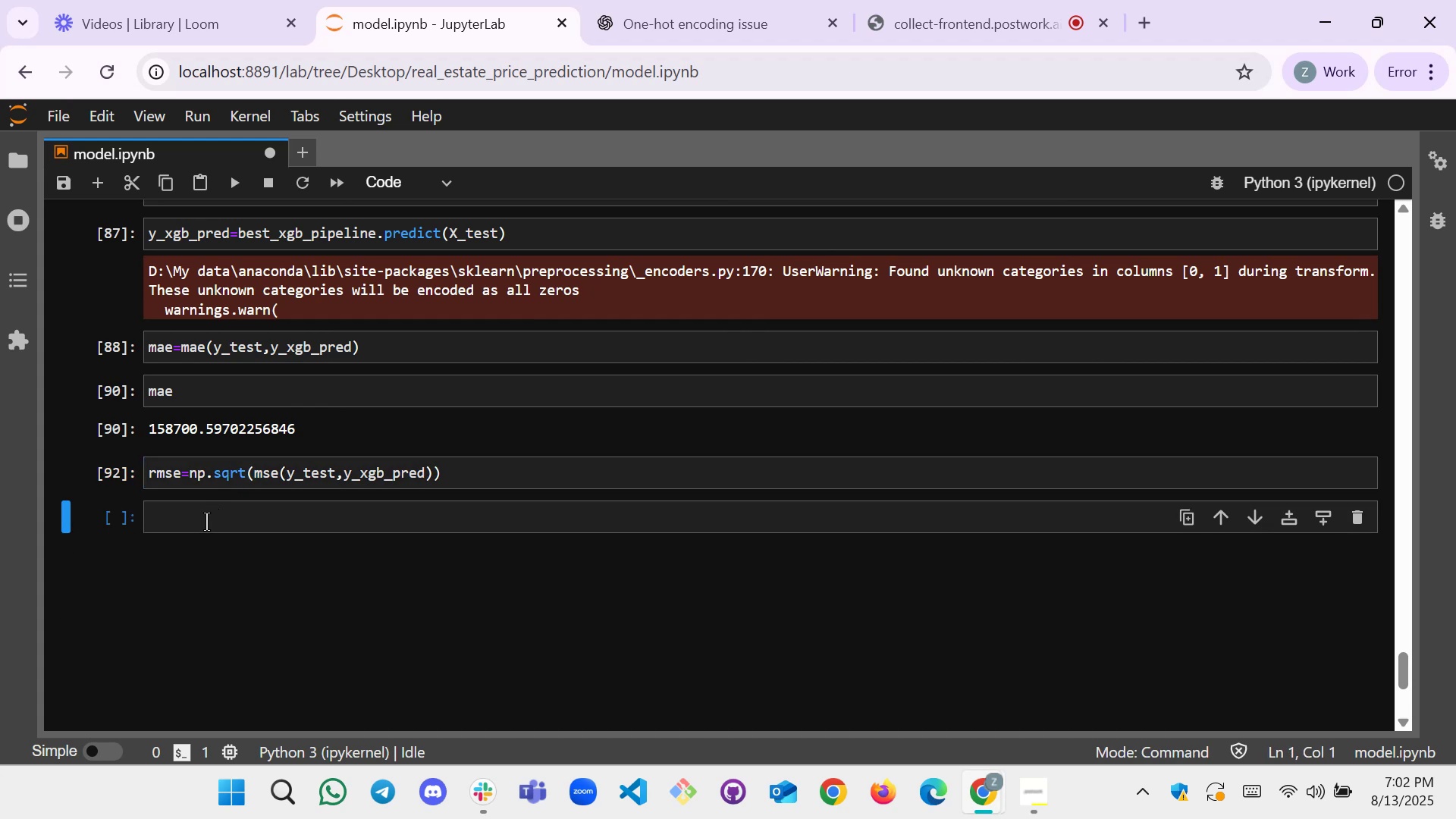 
type(re)
key(Backspace)
type(mse)
 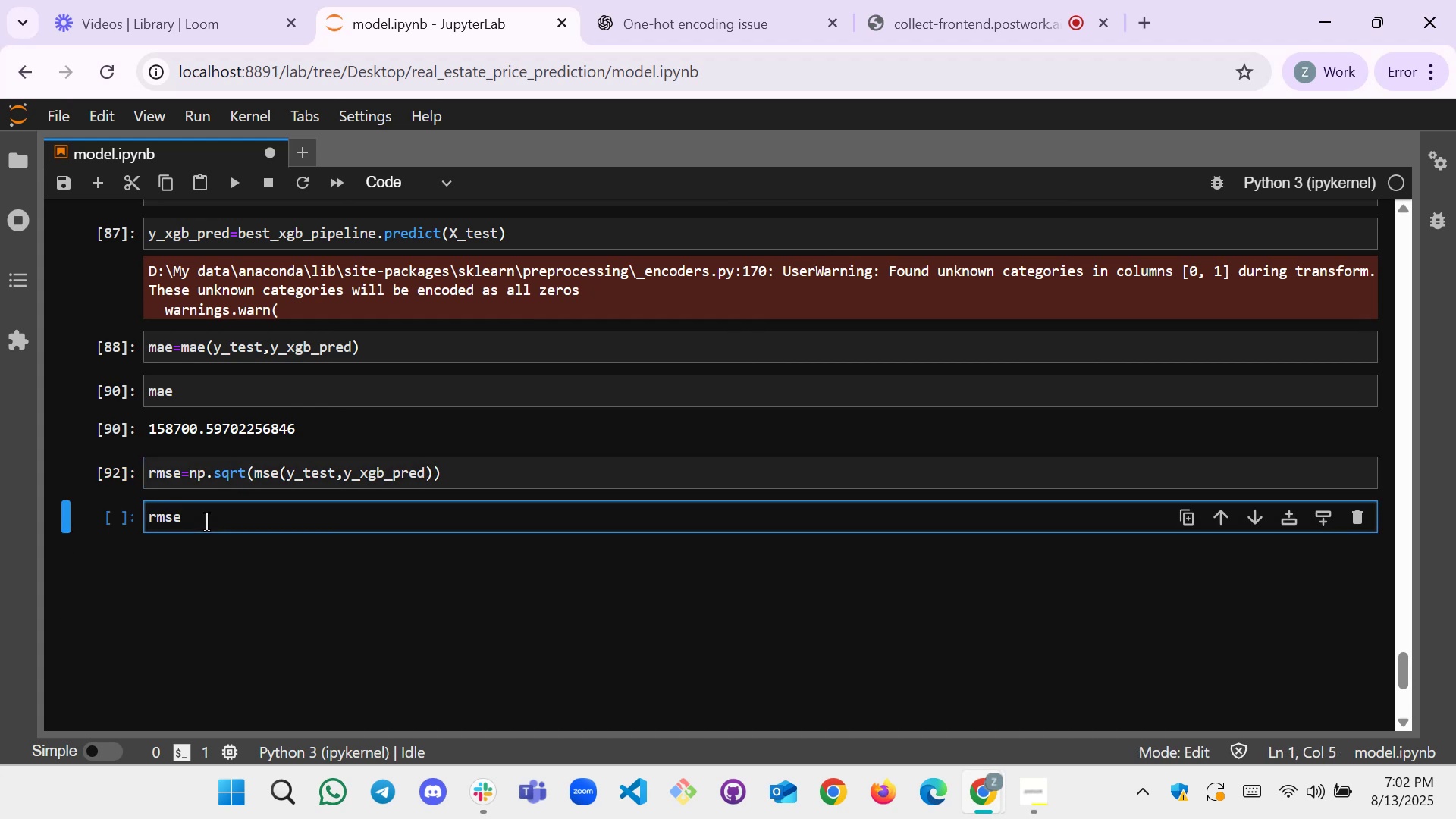 
key(Shift+Enter)
 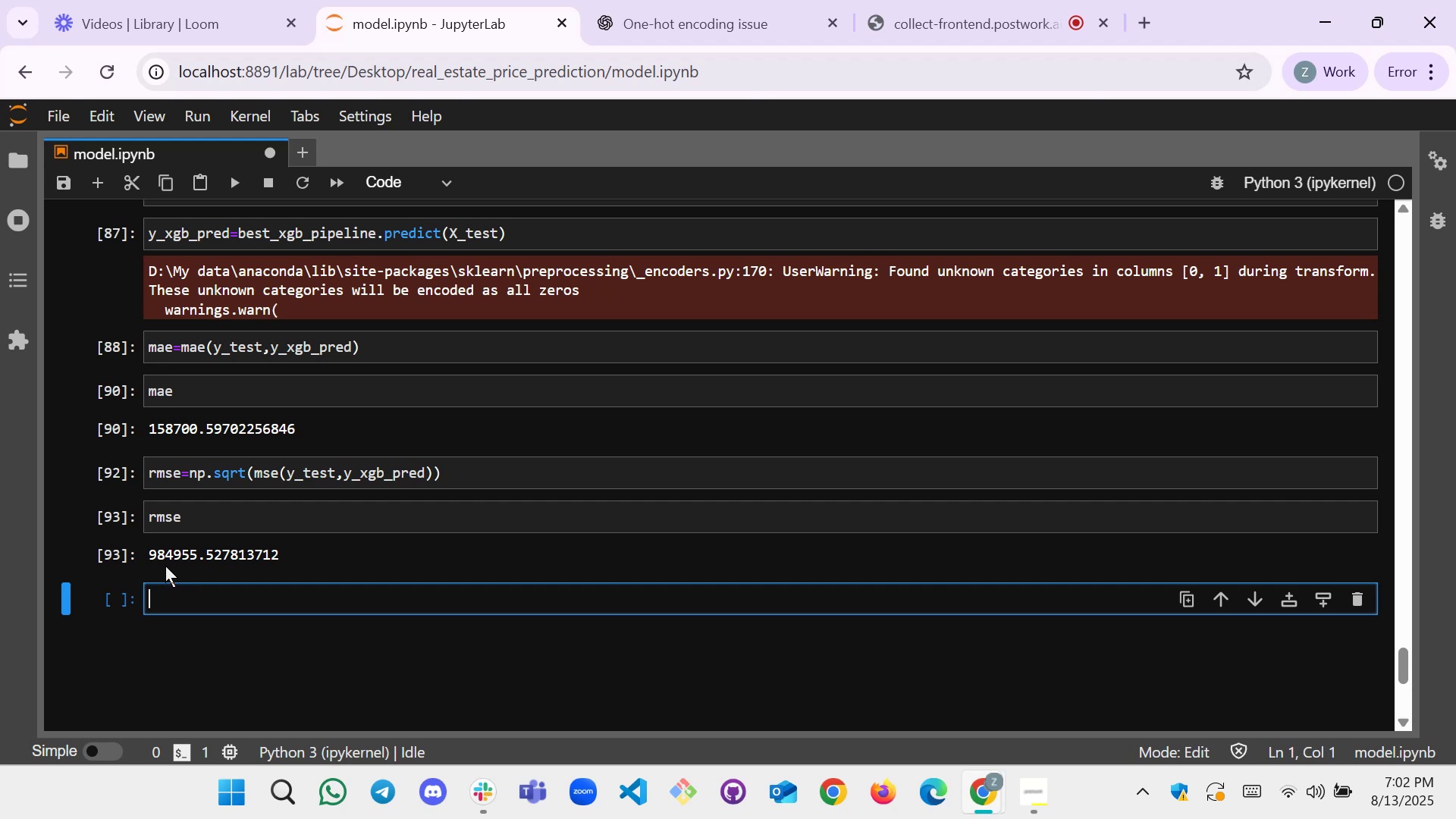 
left_click([181, 593])
 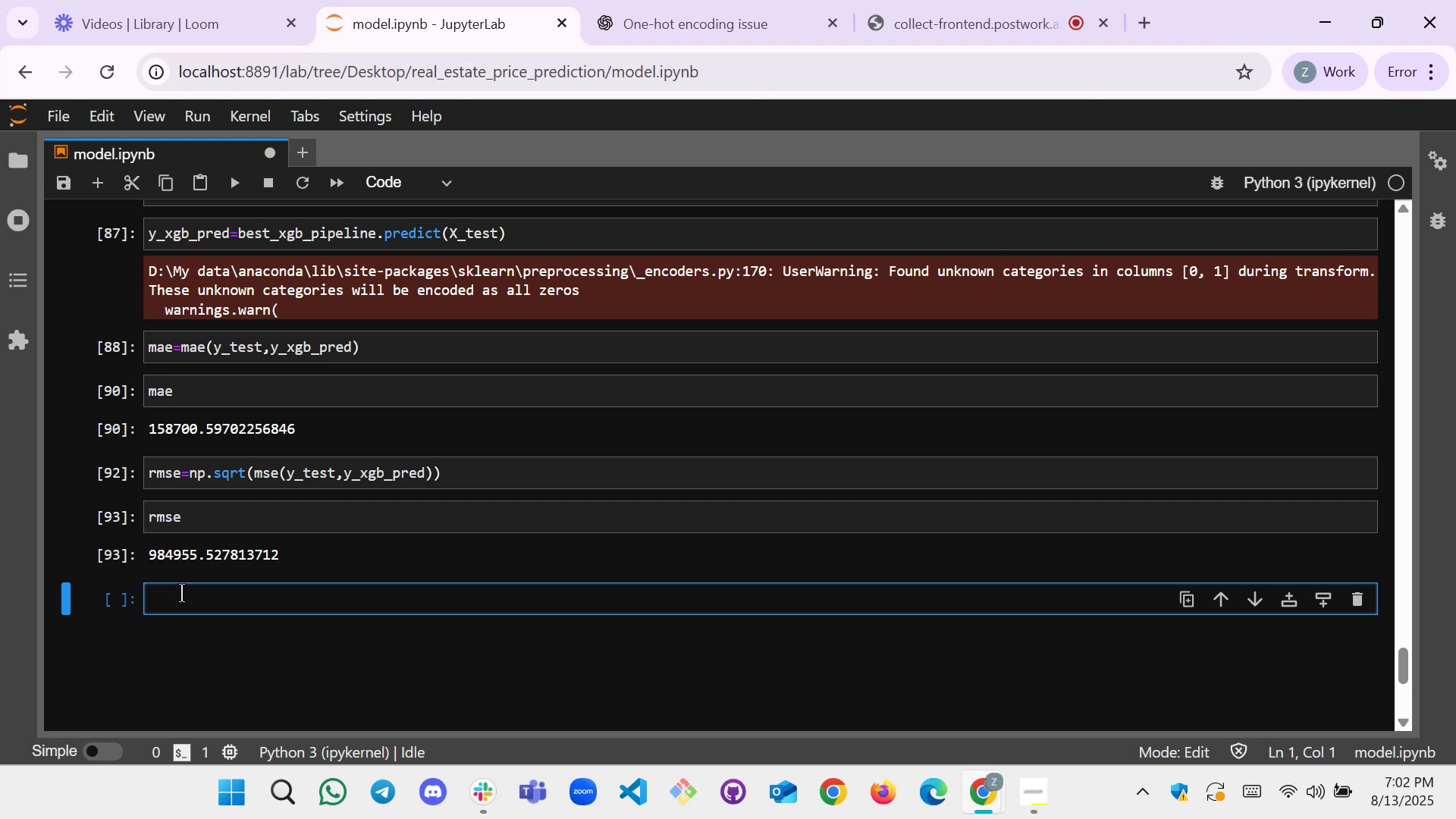 
wait(5.02)
 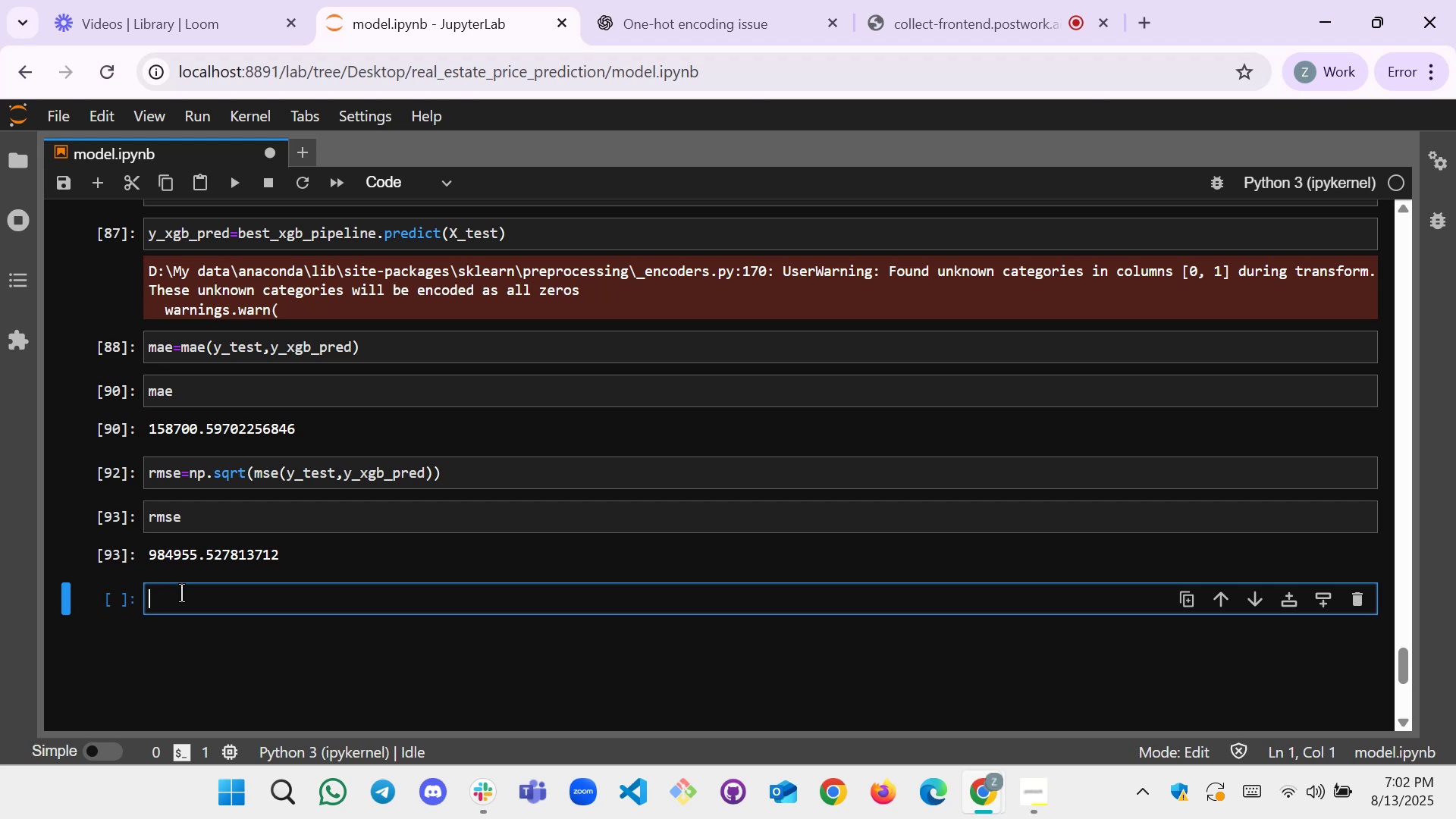 
scroll: coordinate [255, 524], scroll_direction: up, amount: 1.0
 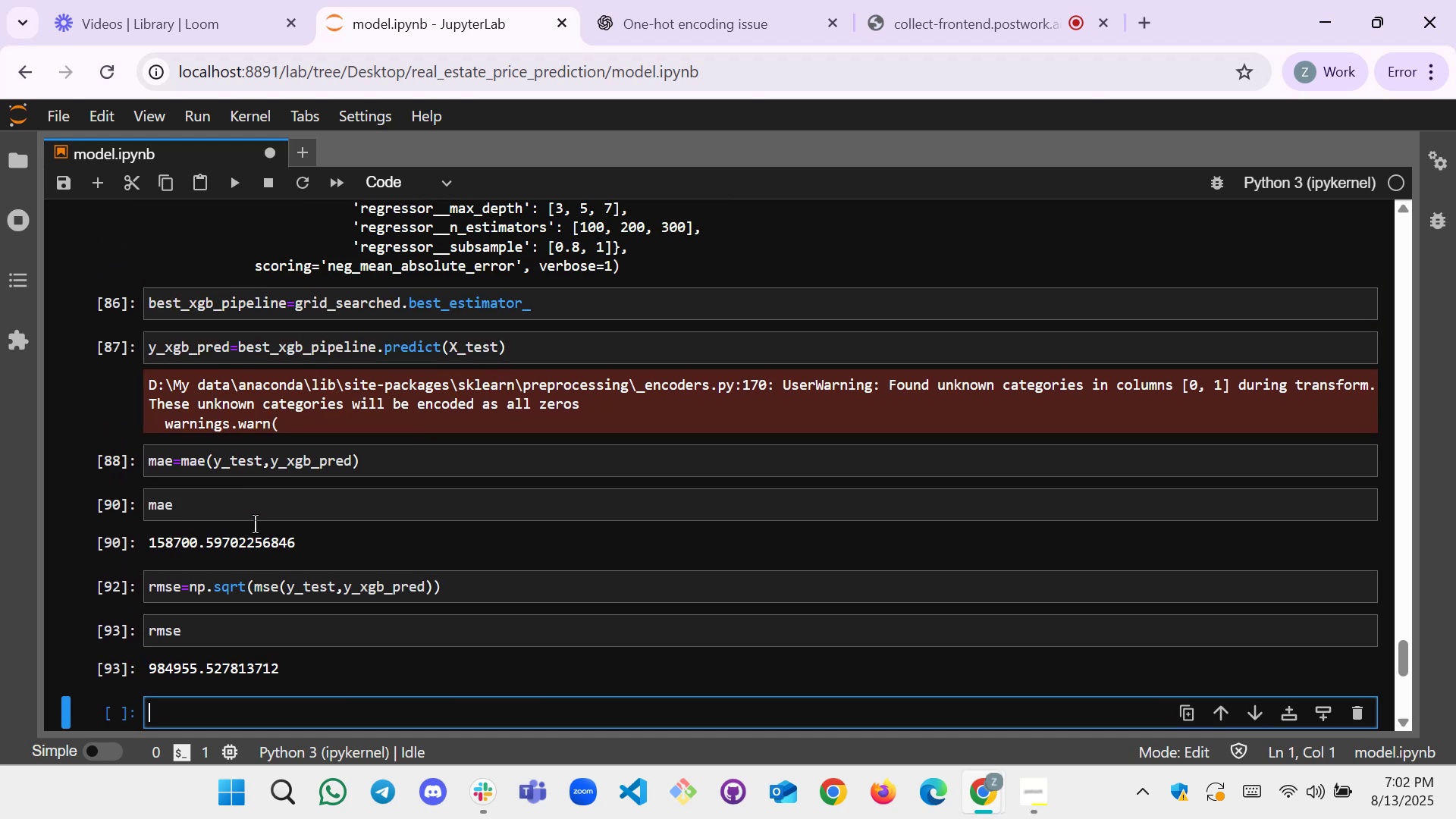 
scroll: coordinate [255, 524], scroll_direction: down, amount: 1.0
 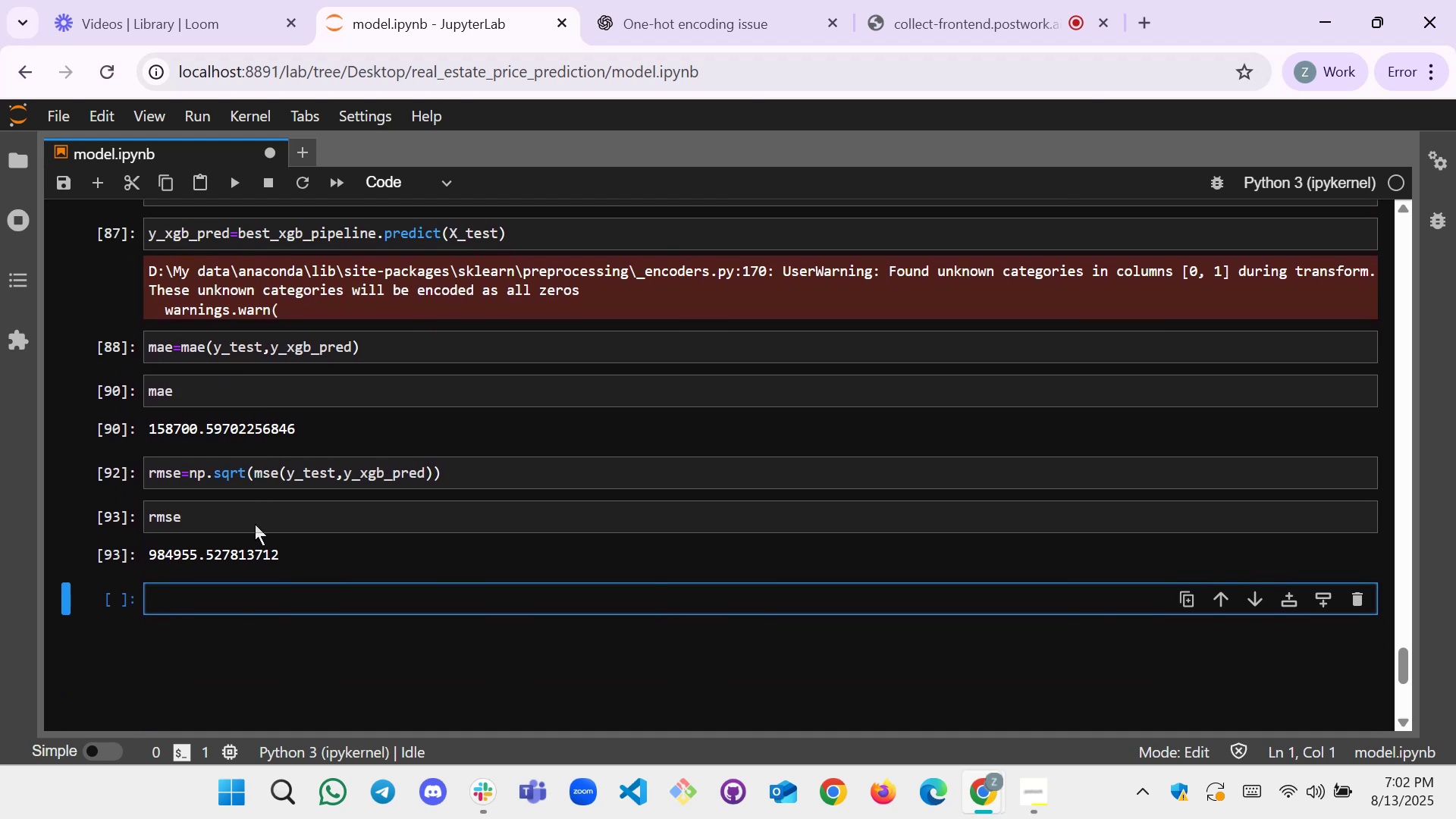 
scroll: coordinate [255, 524], scroll_direction: up, amount: 1.0
 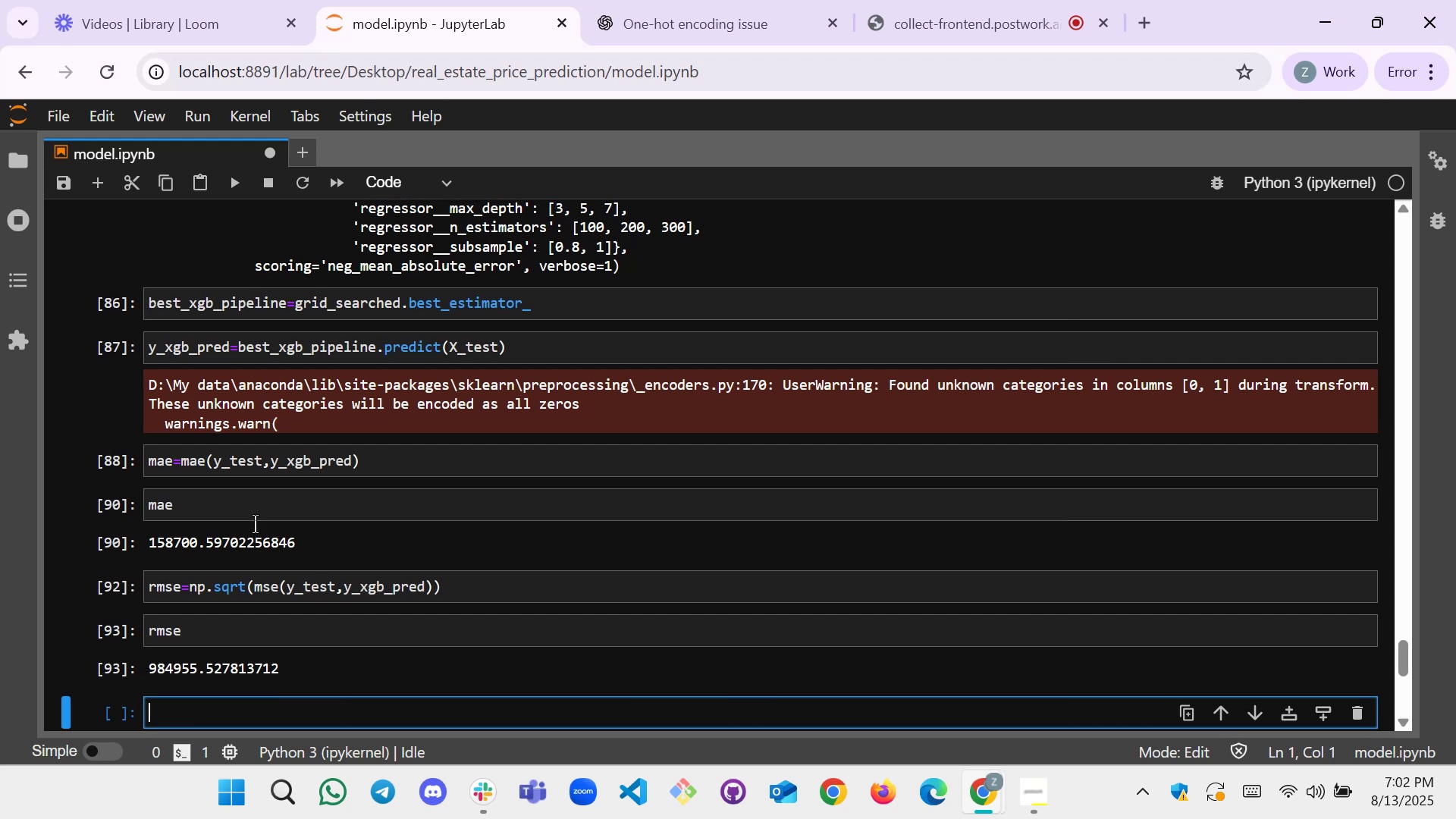 
scroll: coordinate [255, 524], scroll_direction: down, amount: 1.0
 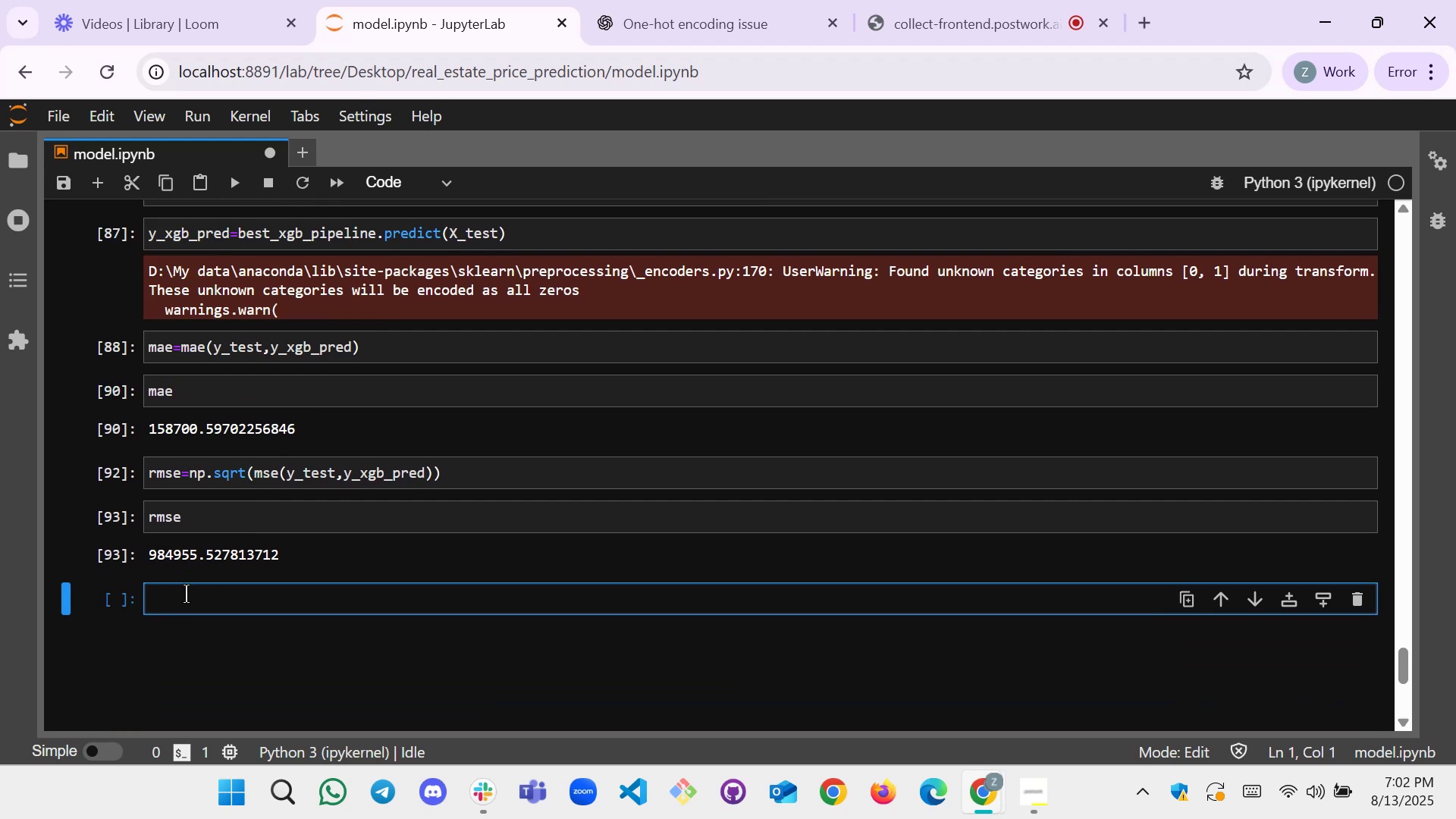 
scroll: coordinate [187, 601], scroll_direction: up, amount: 1.0
 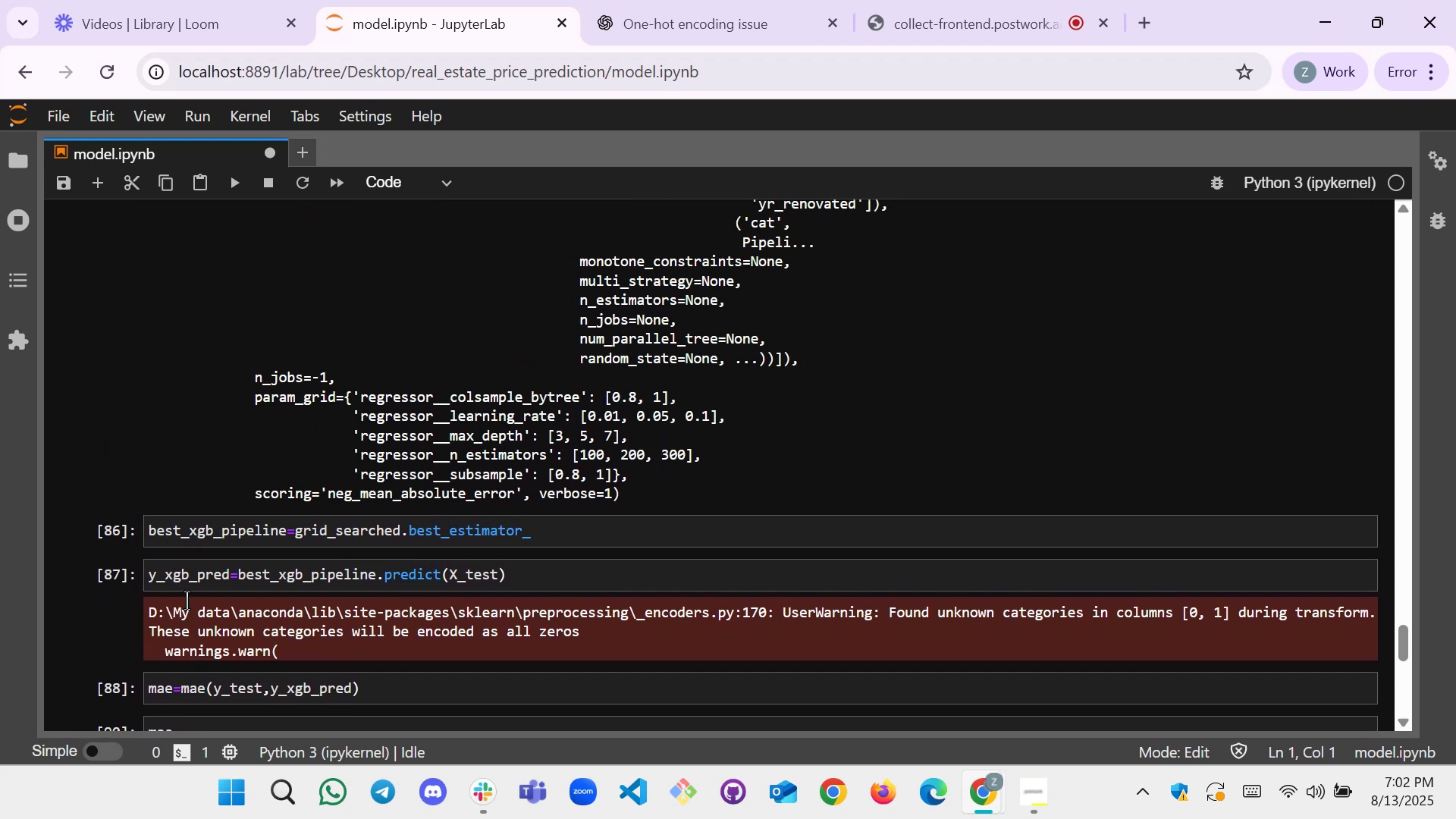 